 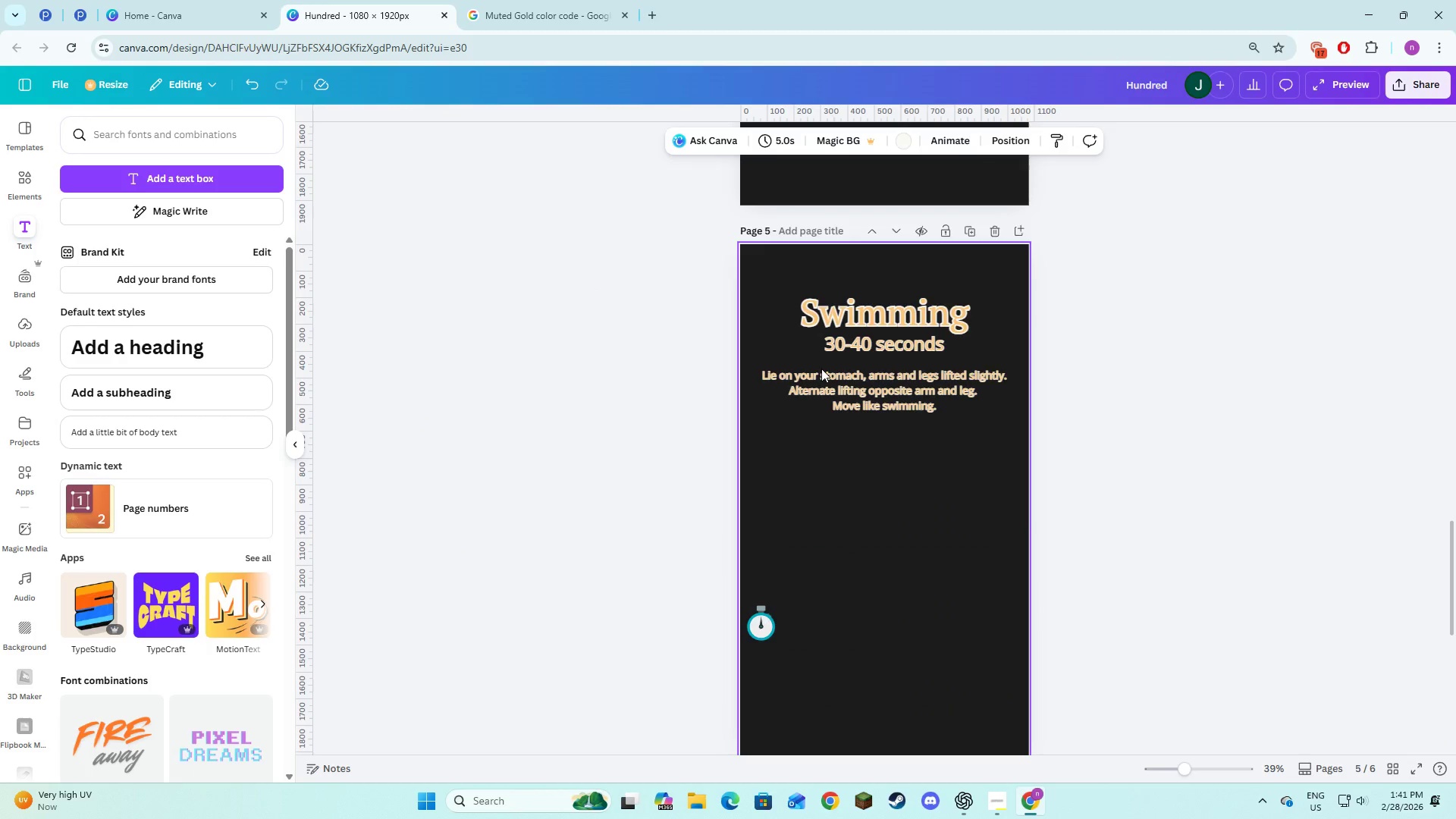 
left_click([844, 386])
 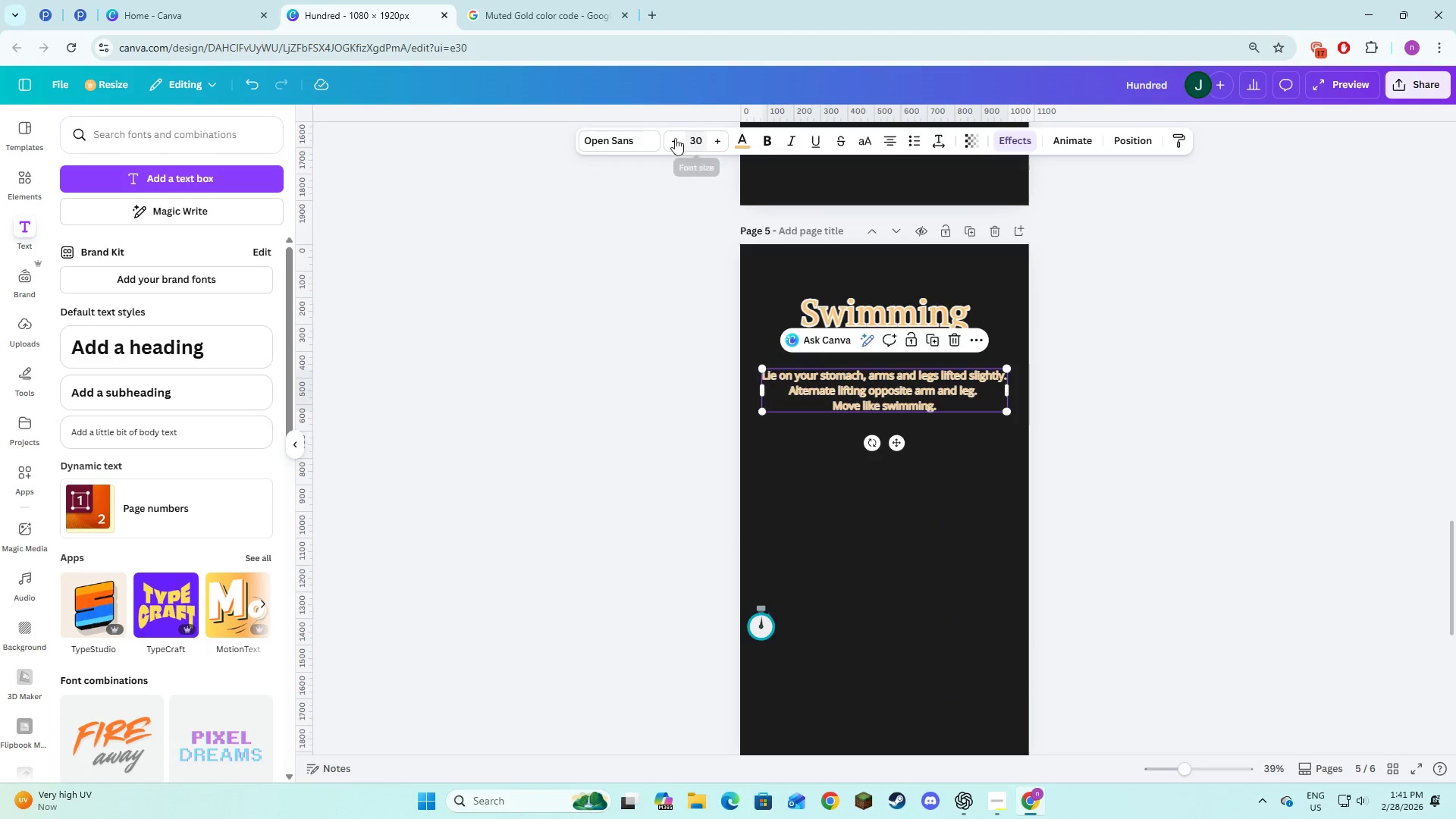 
left_click([627, 138])
 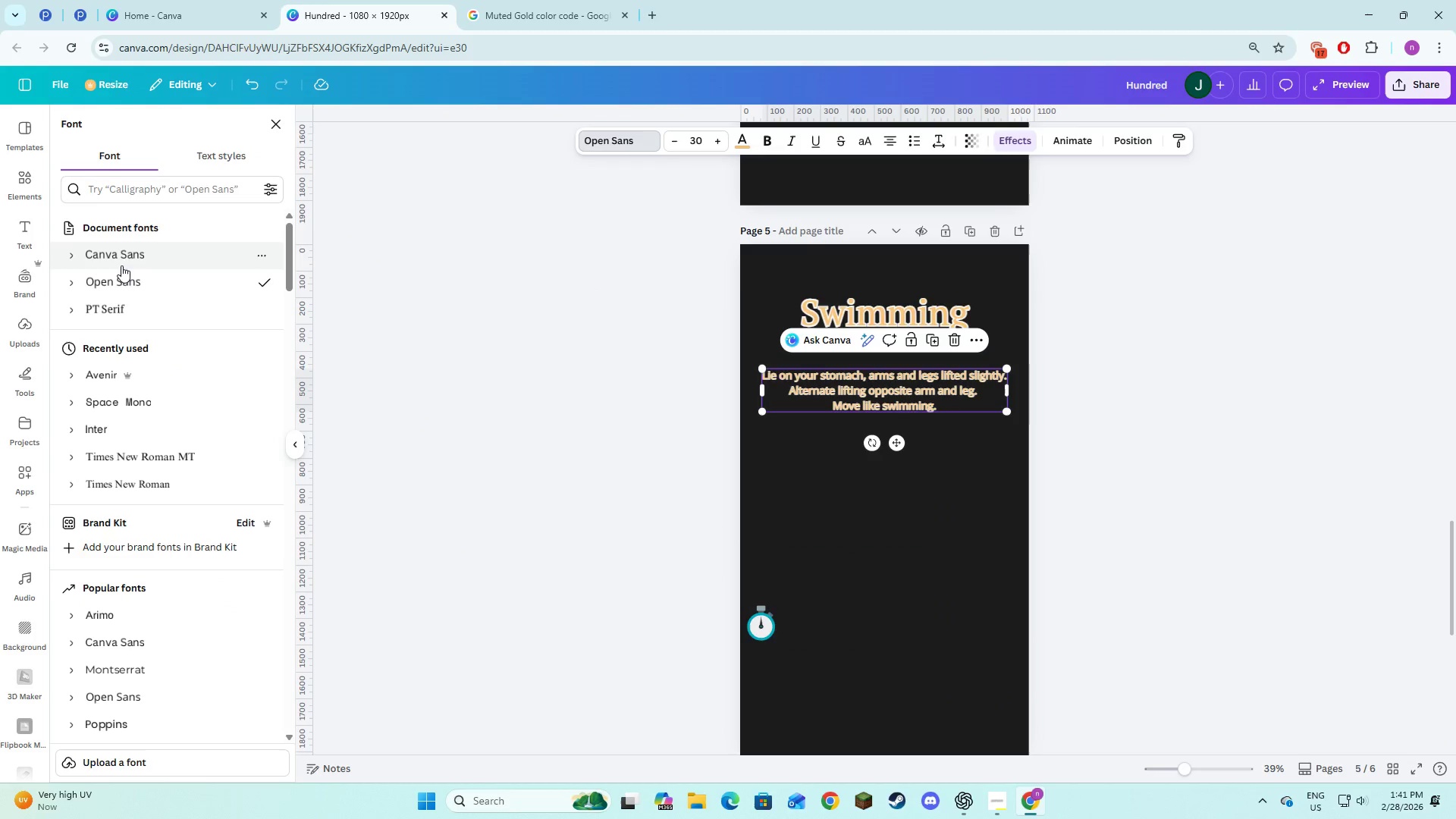 
left_click([124, 259])
 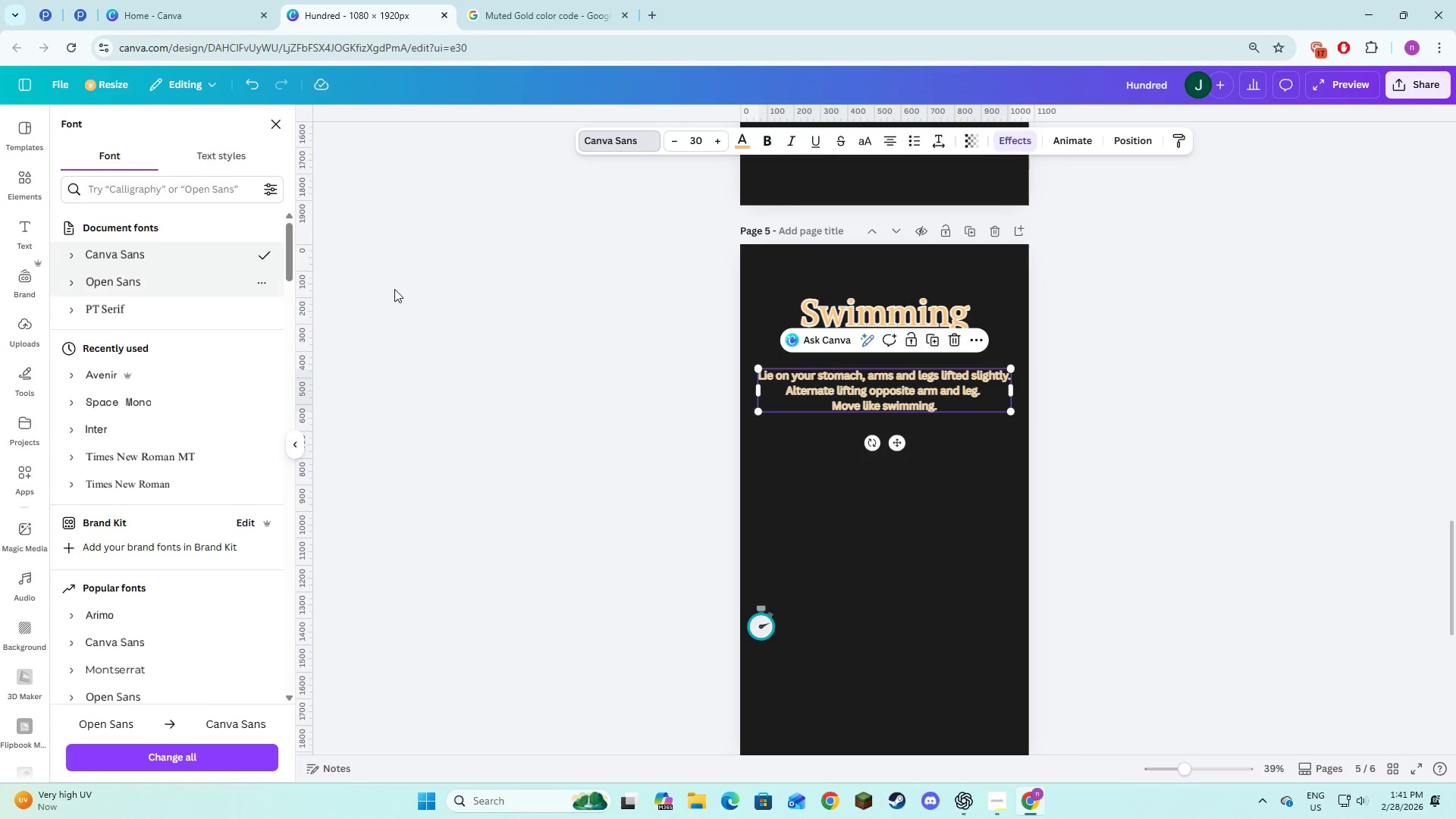 
scroll: coordinate [644, 367], scroll_direction: up, amount: 6.0
 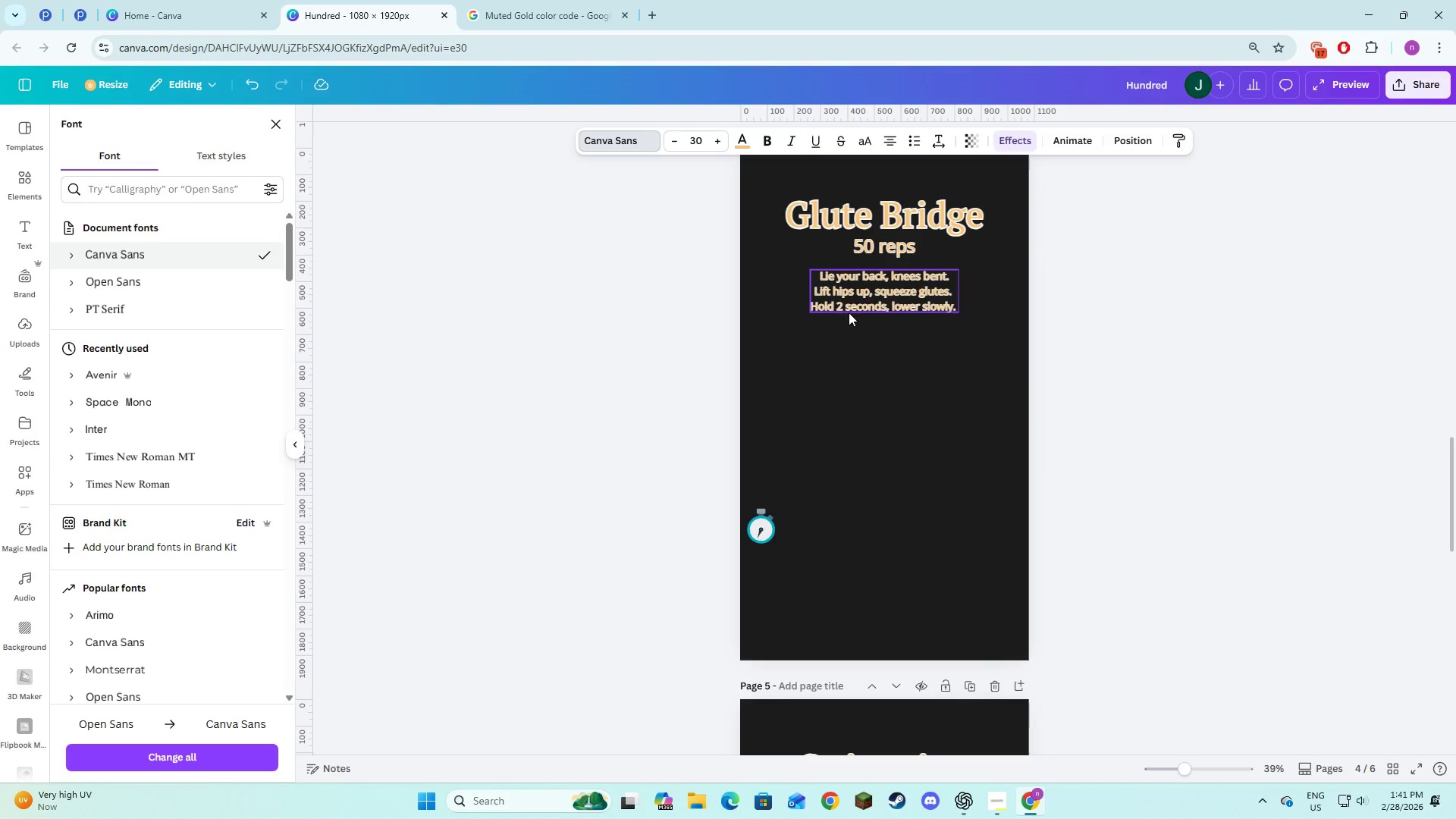 
left_click([854, 305])
 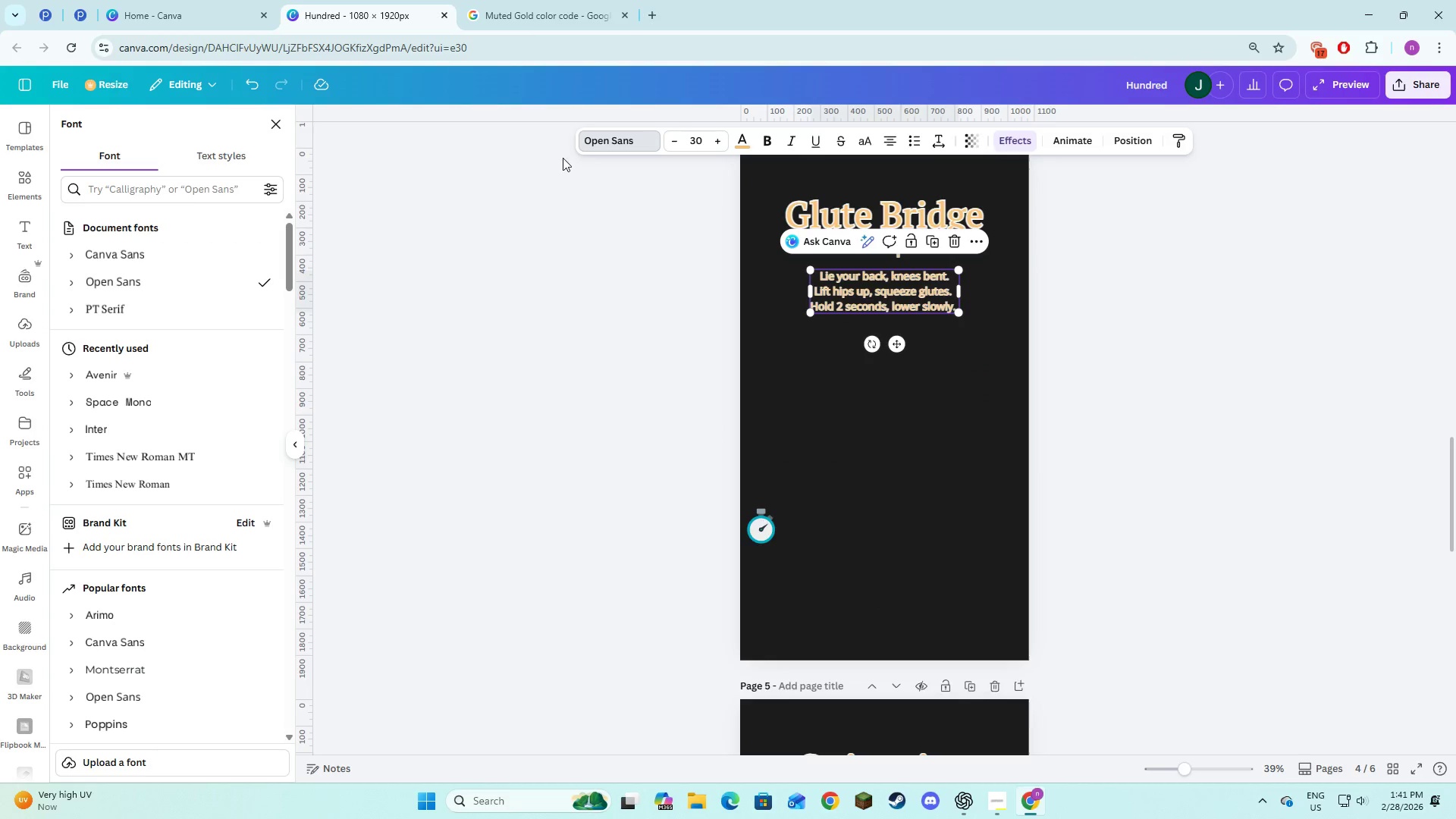 
left_click([593, 145])
 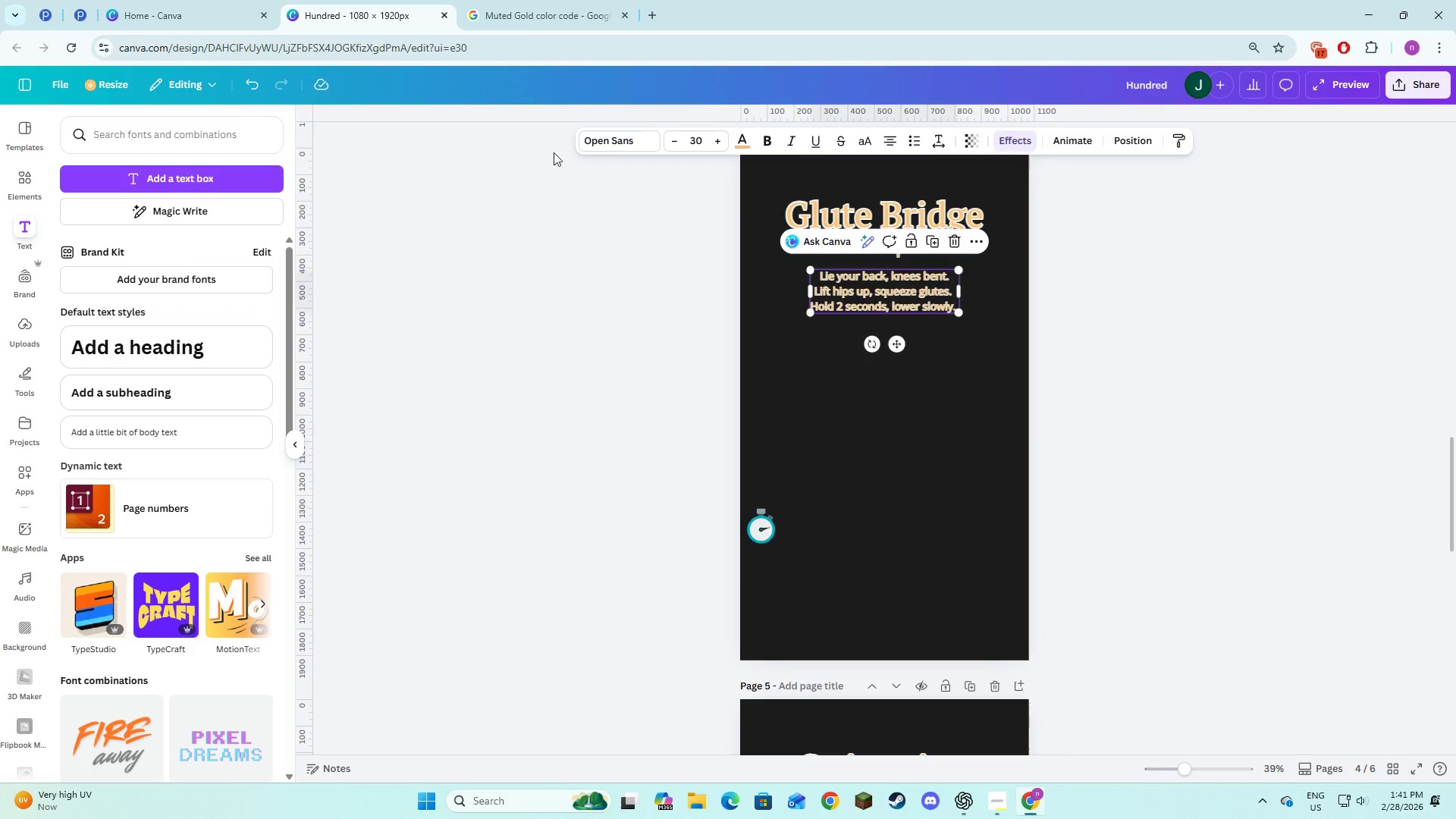 
left_click([610, 141])
 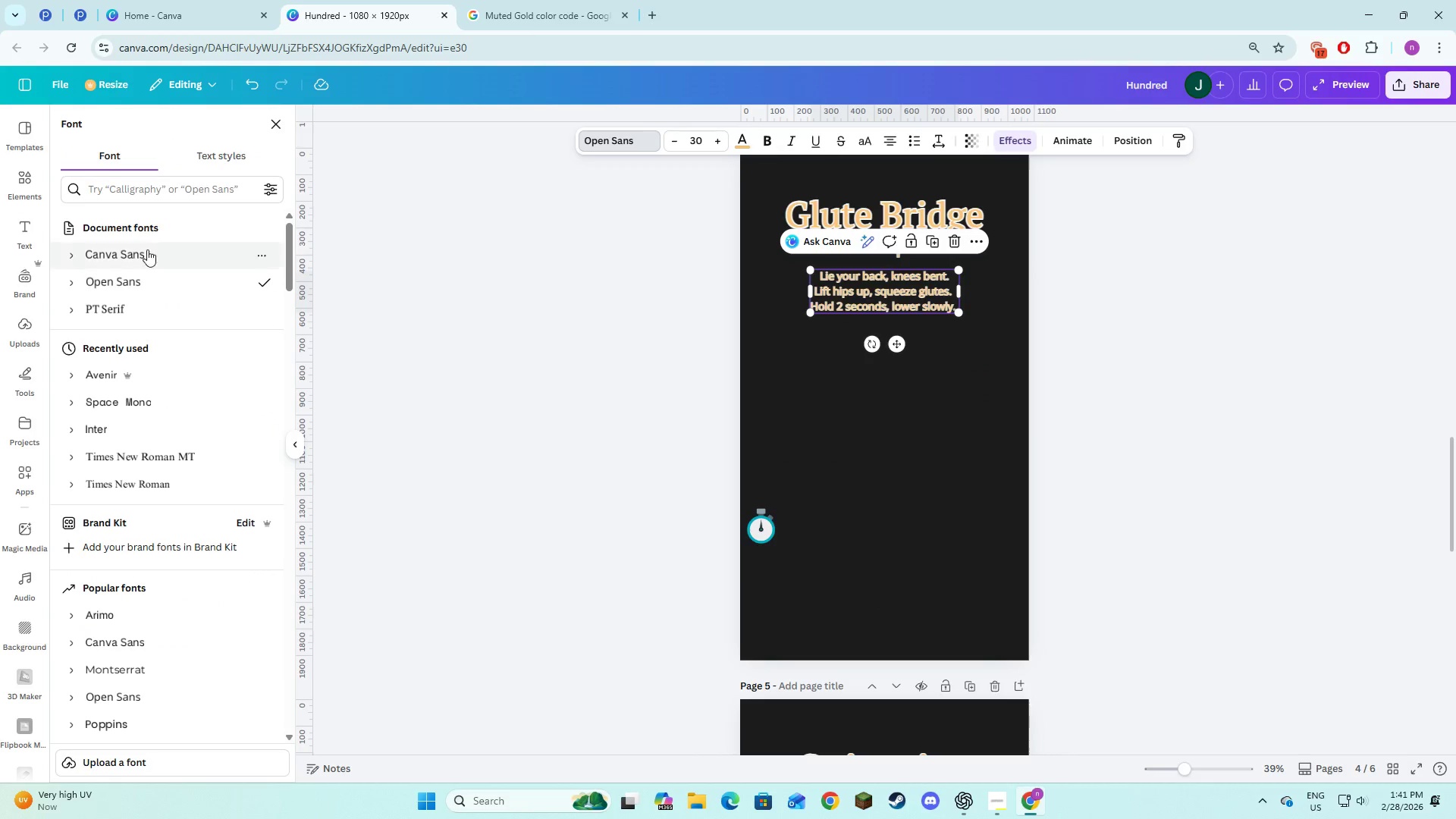 
left_click([147, 253])
 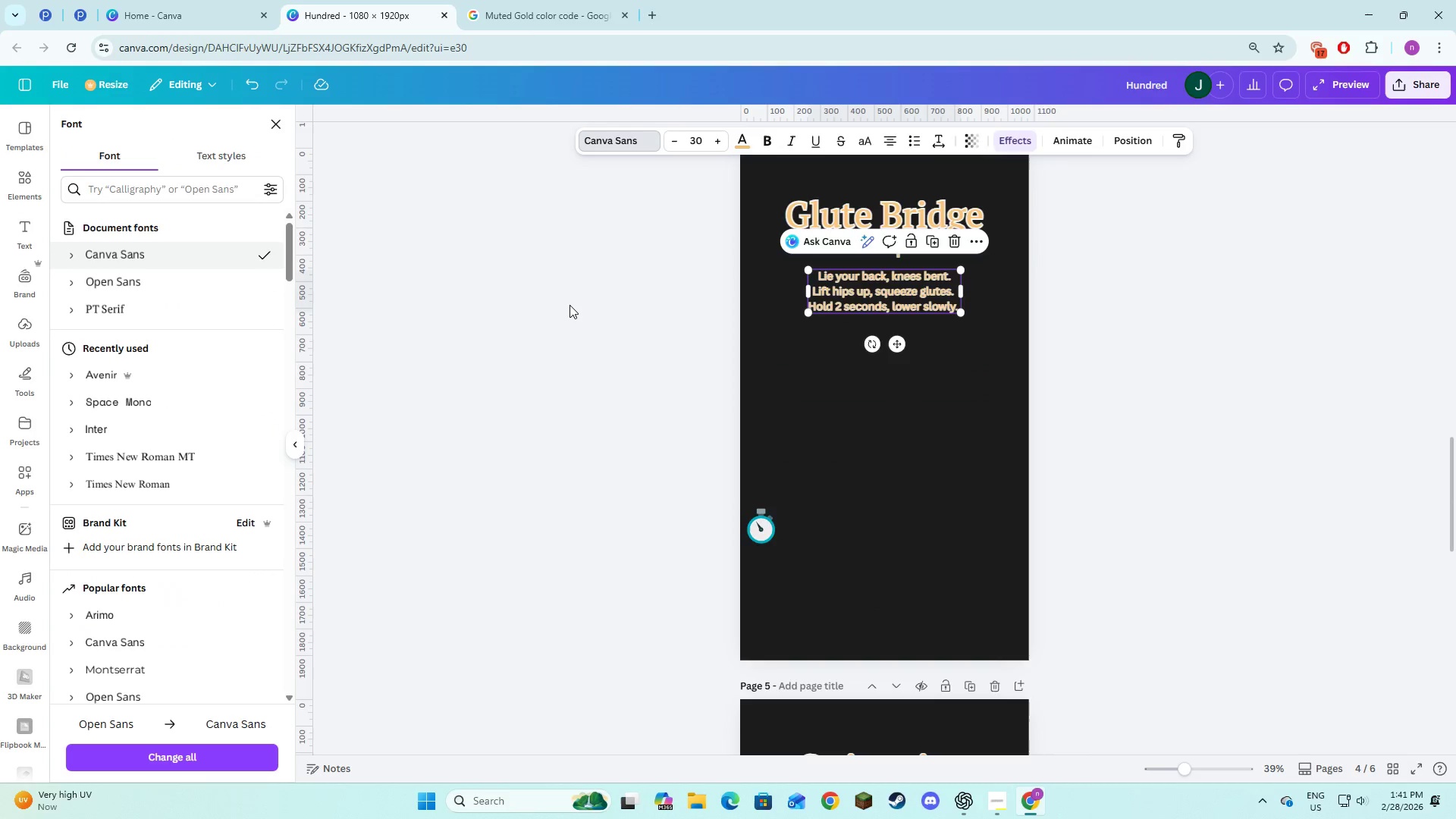 
scroll: coordinate [570, 306], scroll_direction: up, amount: 8.0
 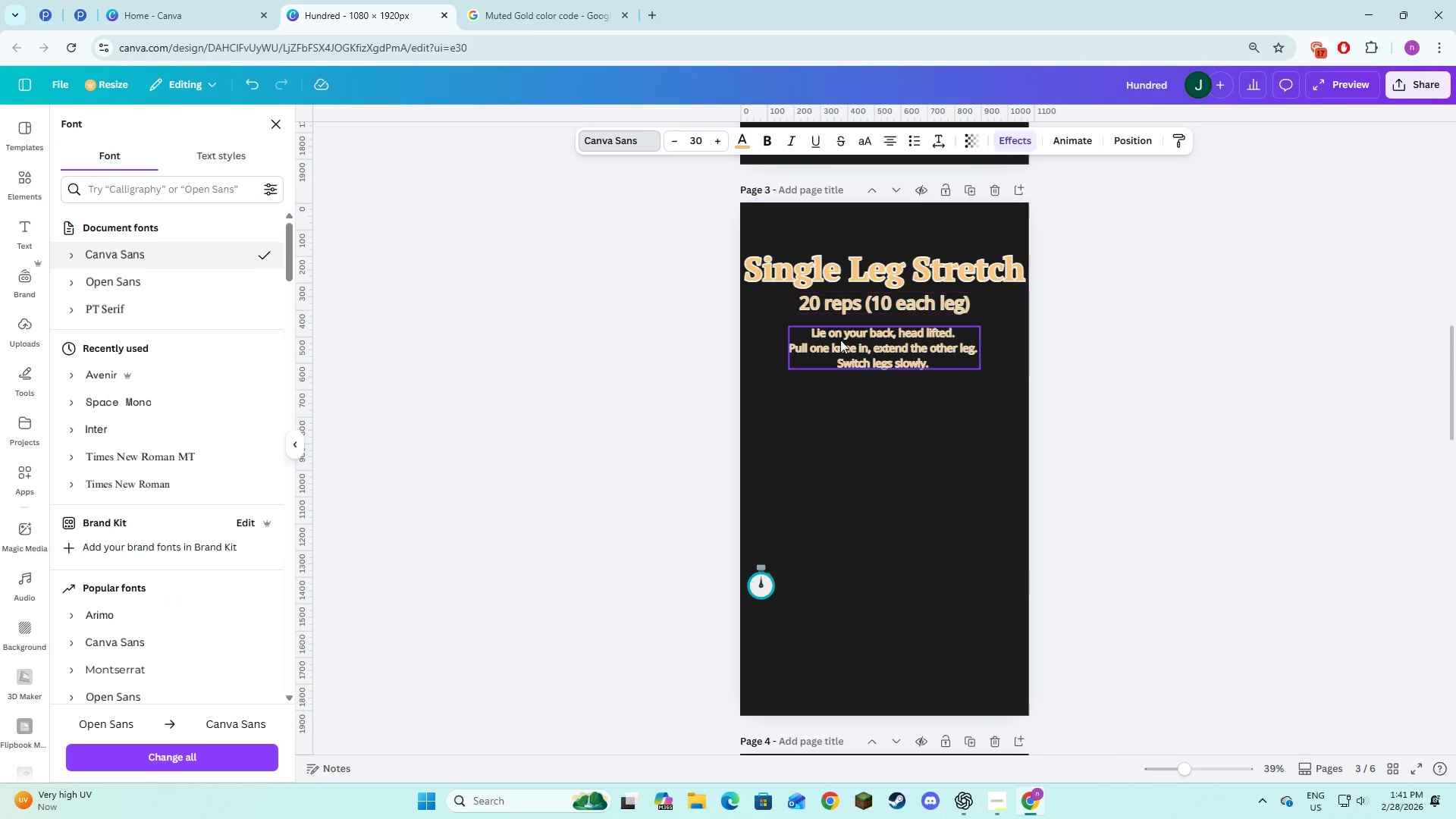 
left_click([840, 340])
 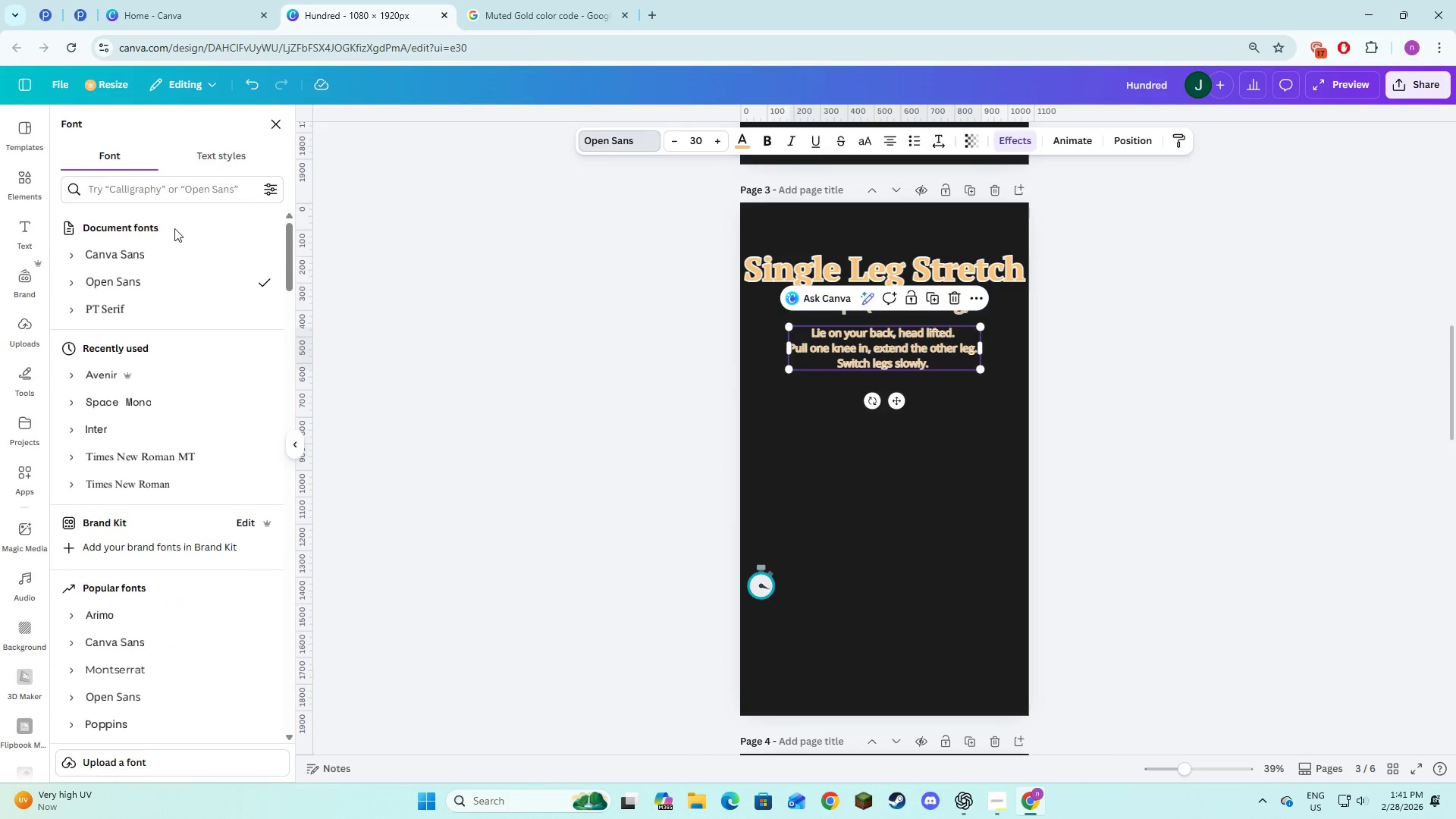 
left_click([152, 246])
 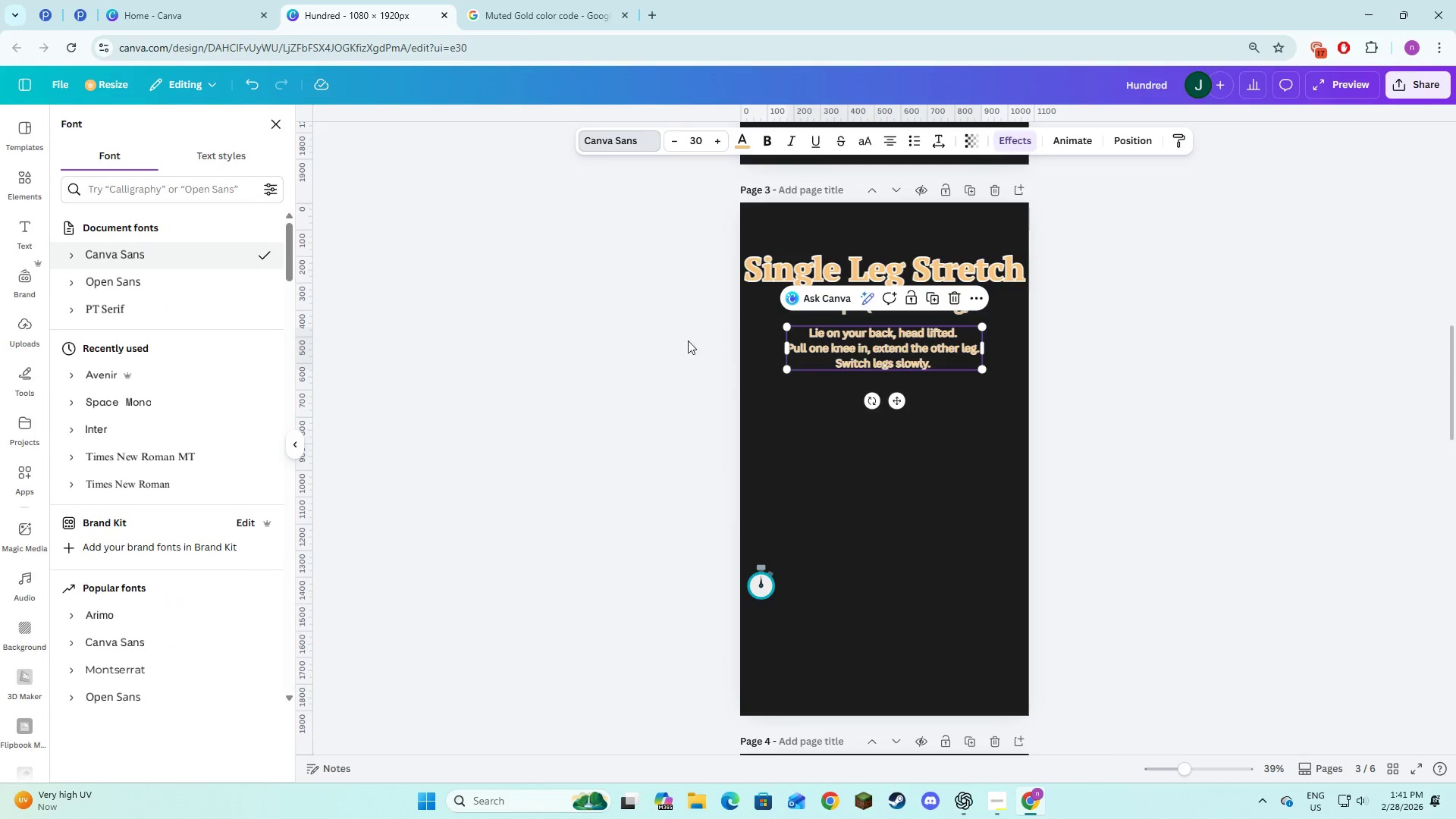 
left_click([874, 466])
 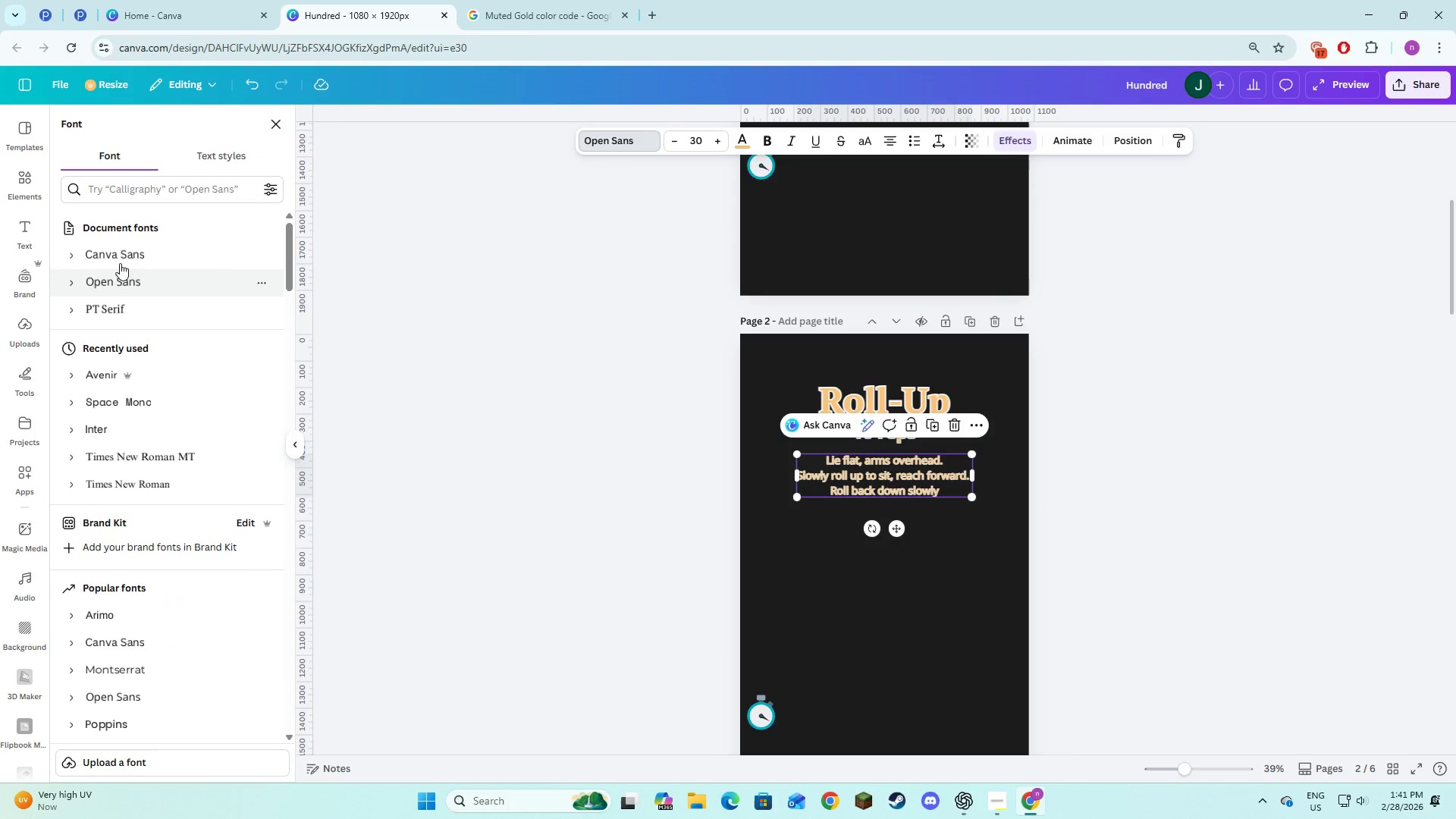 
scroll: coordinate [685, 345], scroll_direction: up, amount: 9.0
 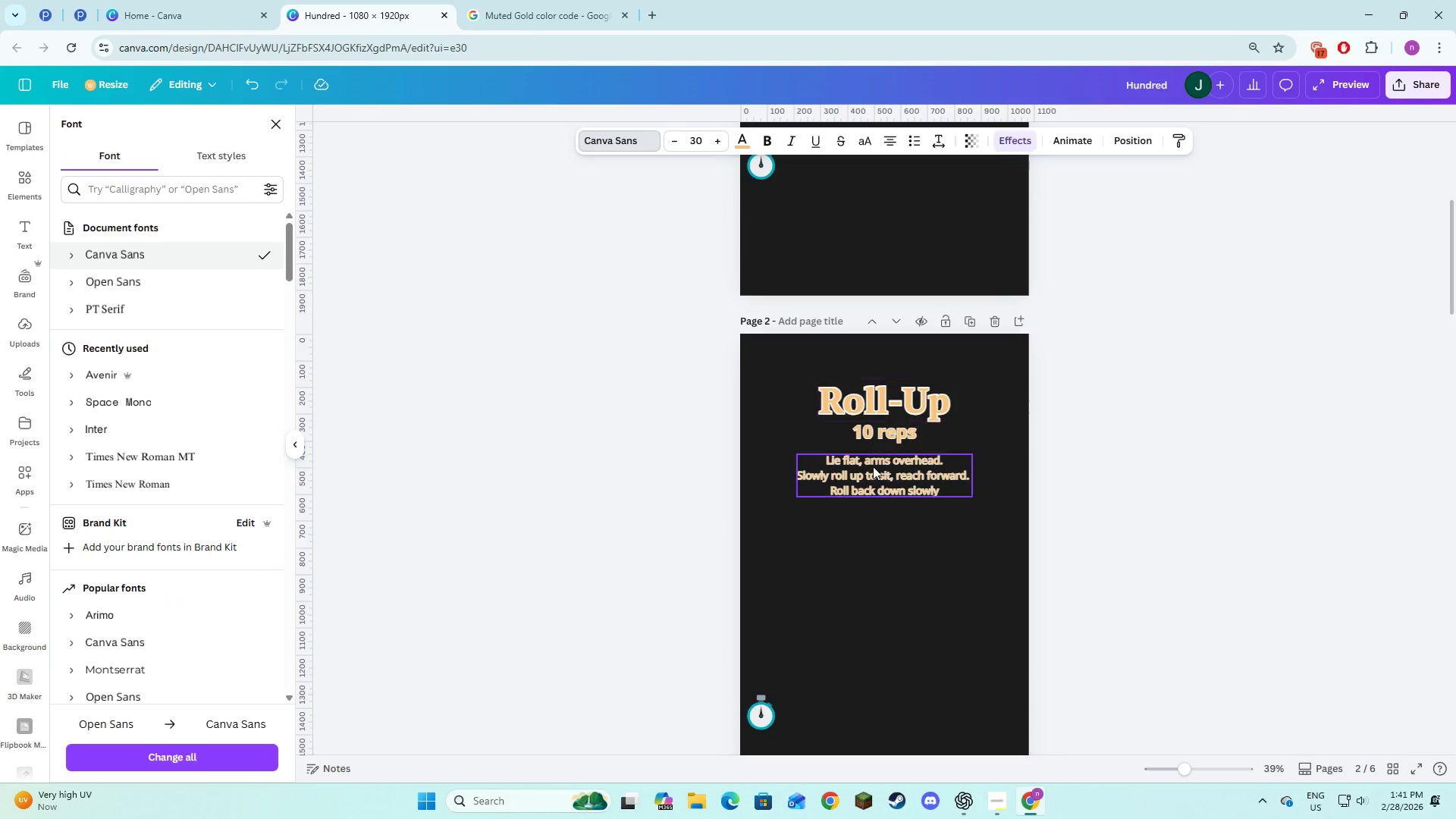 
left_click([117, 256])
 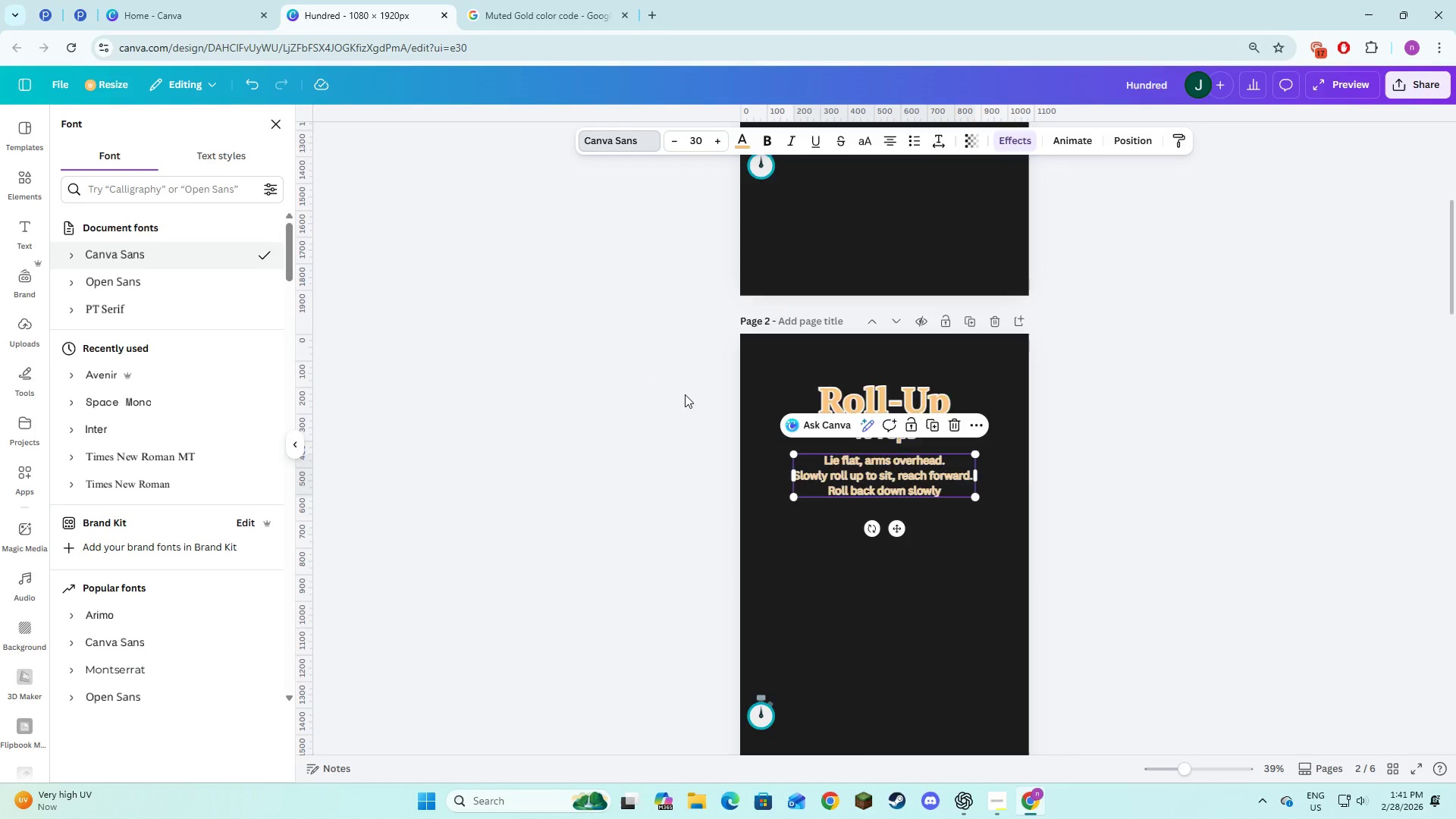 
scroll: coordinate [686, 394], scroll_direction: up, amount: 5.0
 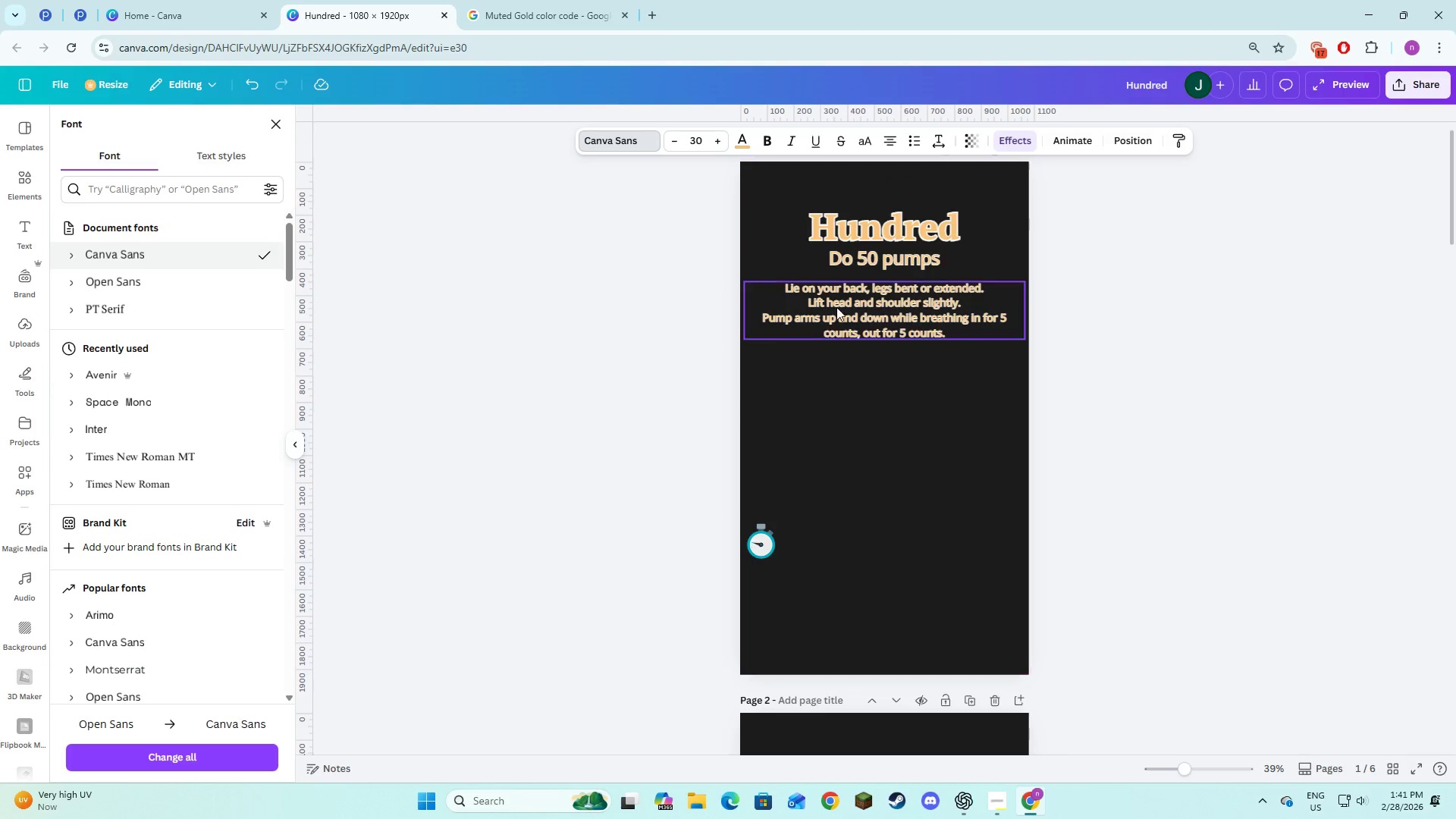 
left_click([836, 306])
 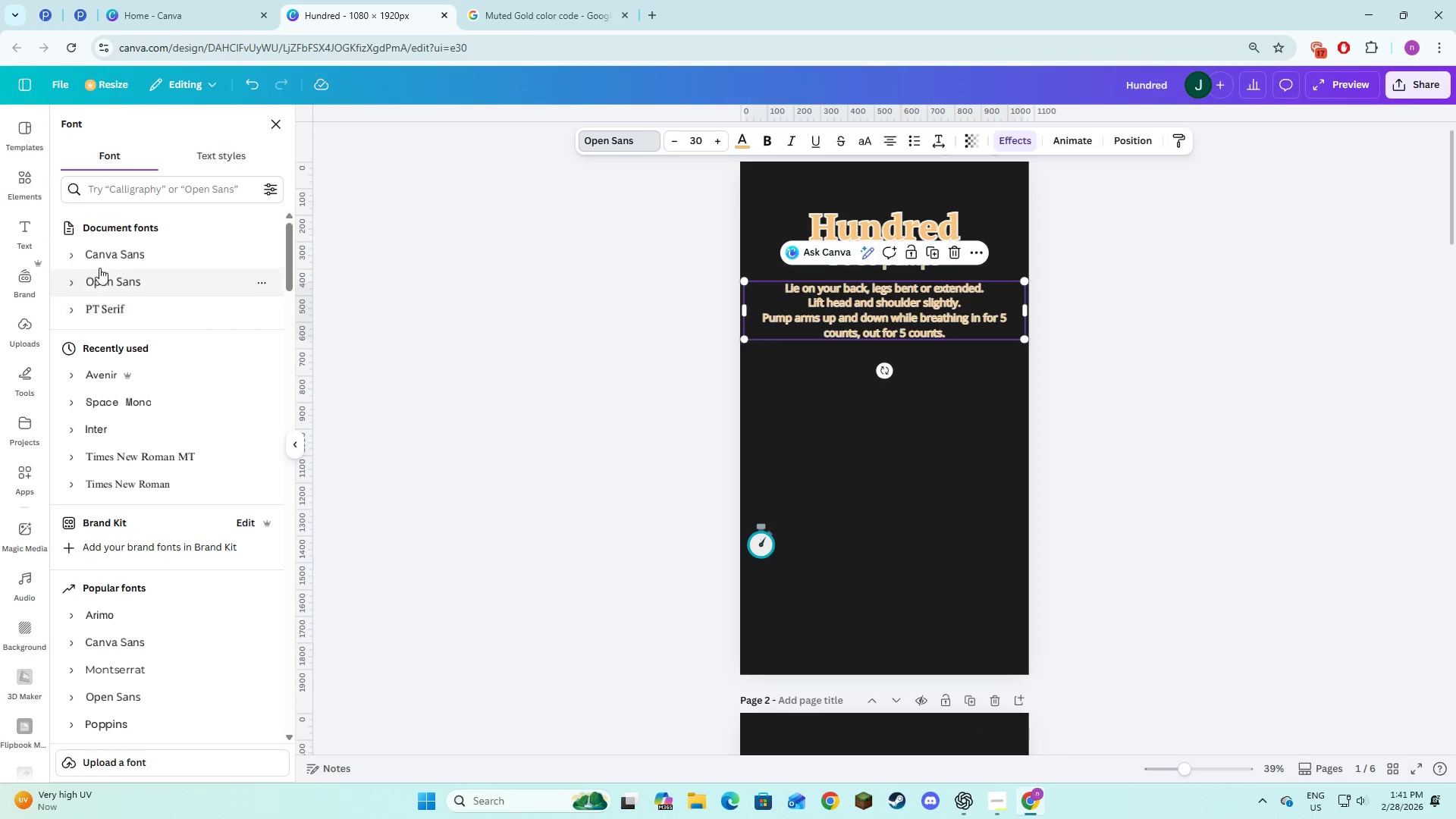 
left_click([100, 253])
 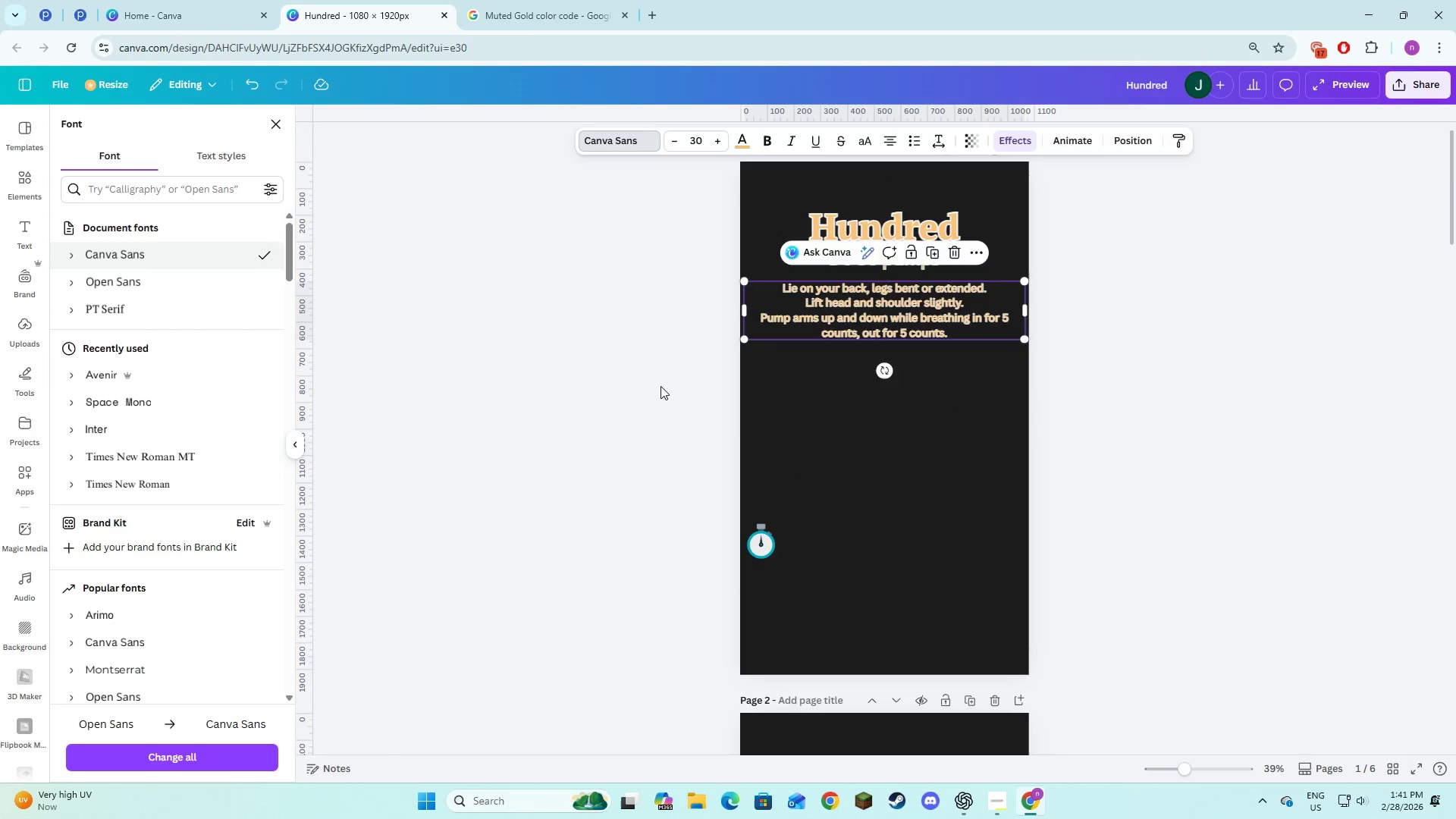 
scroll: coordinate [661, 386], scroll_direction: up, amount: 2.0
 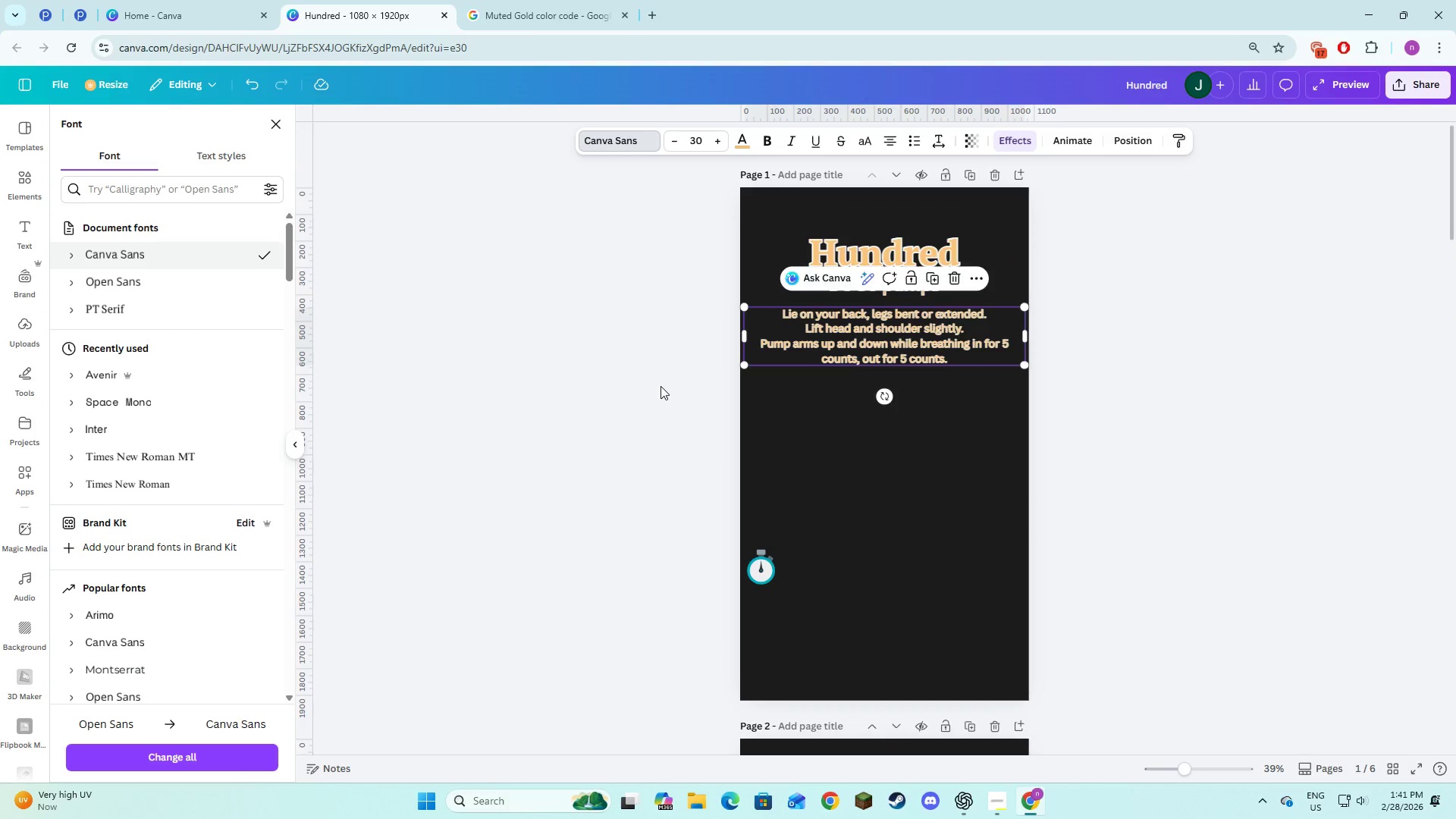 
scroll: coordinate [661, 386], scroll_direction: down, amount: 41.0
 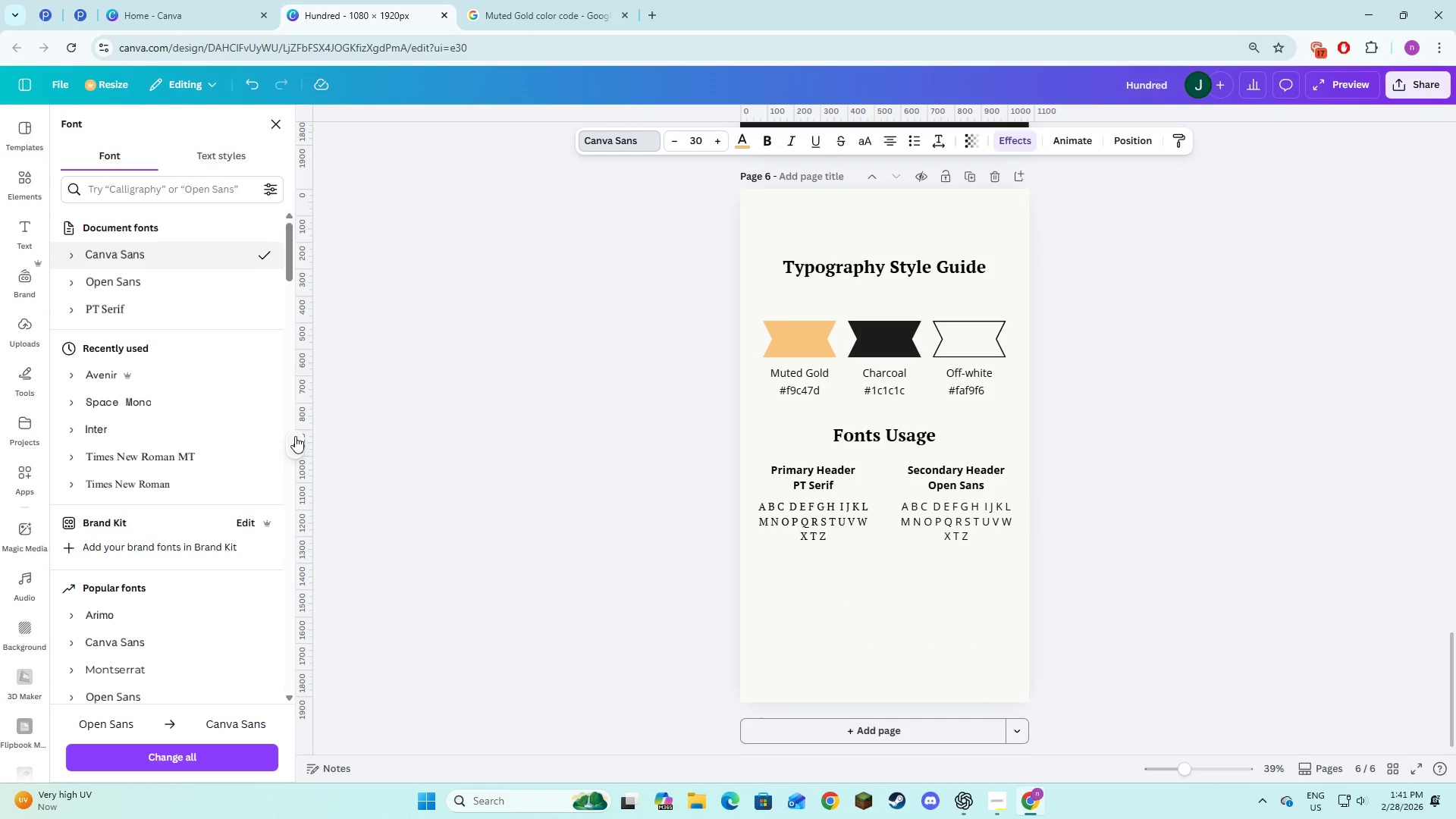 
left_click([296, 437])
 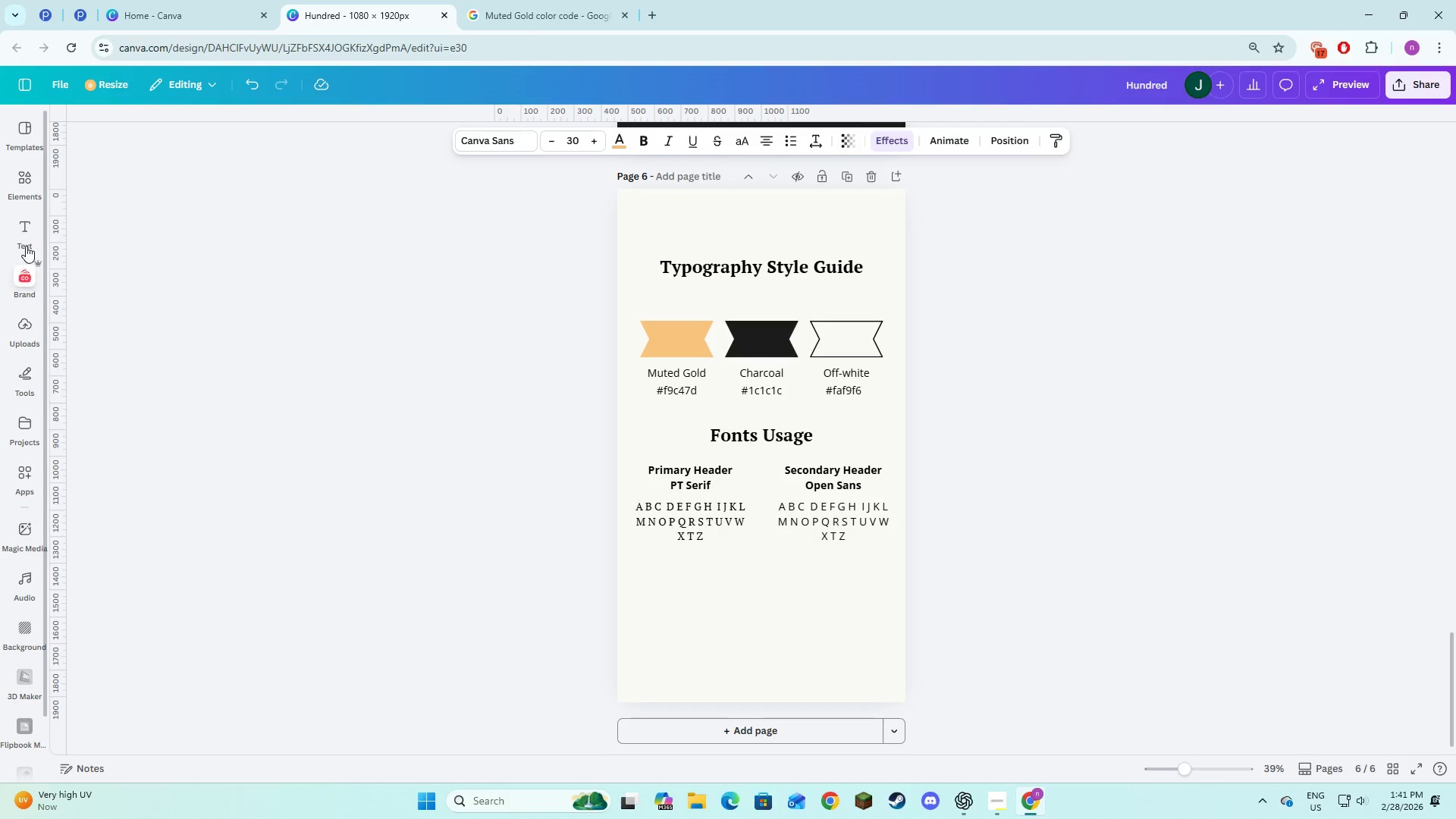 
left_click([17, 232])
 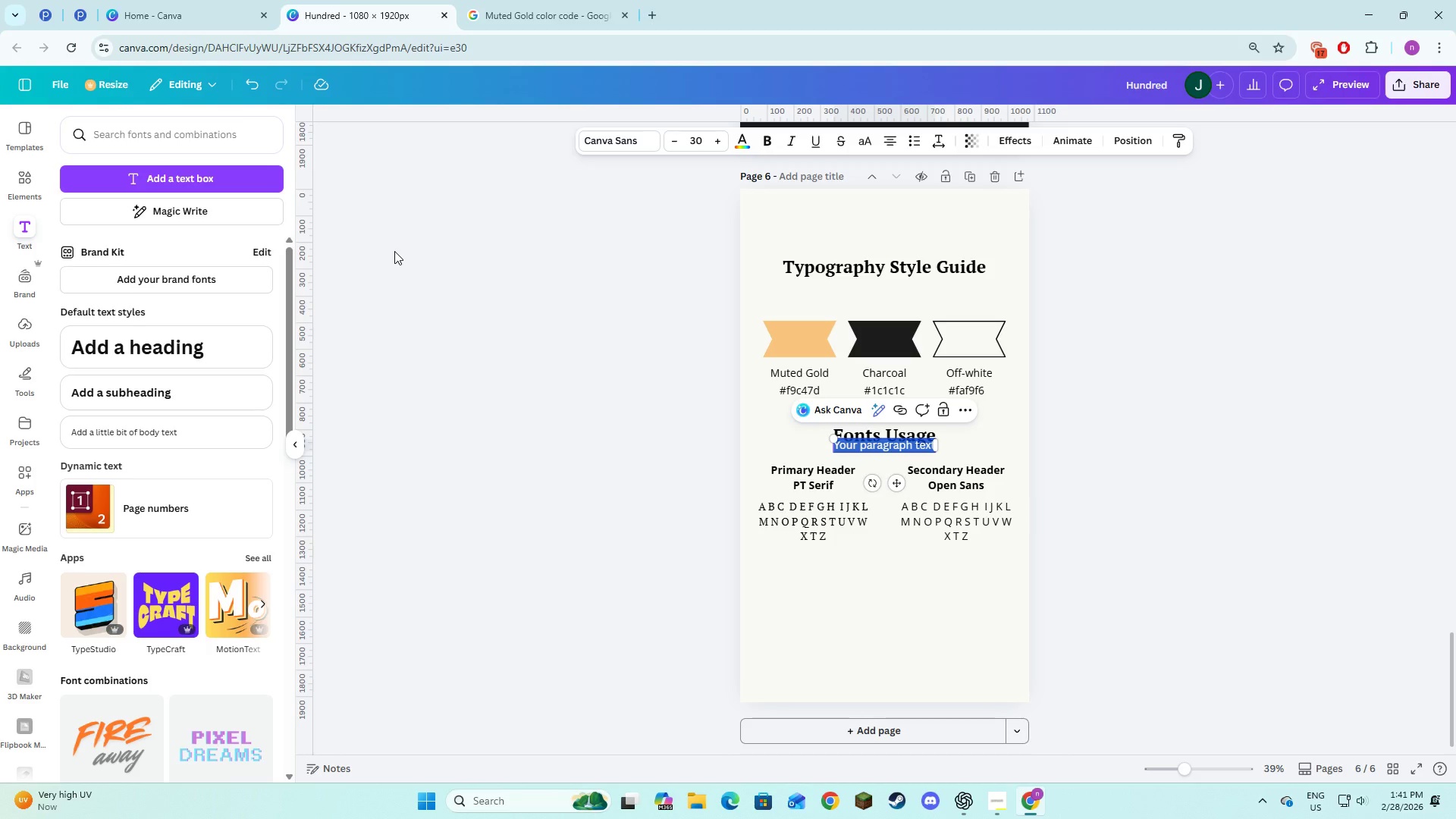 
hold_key(key=ShiftLeft, duration=0.75)
 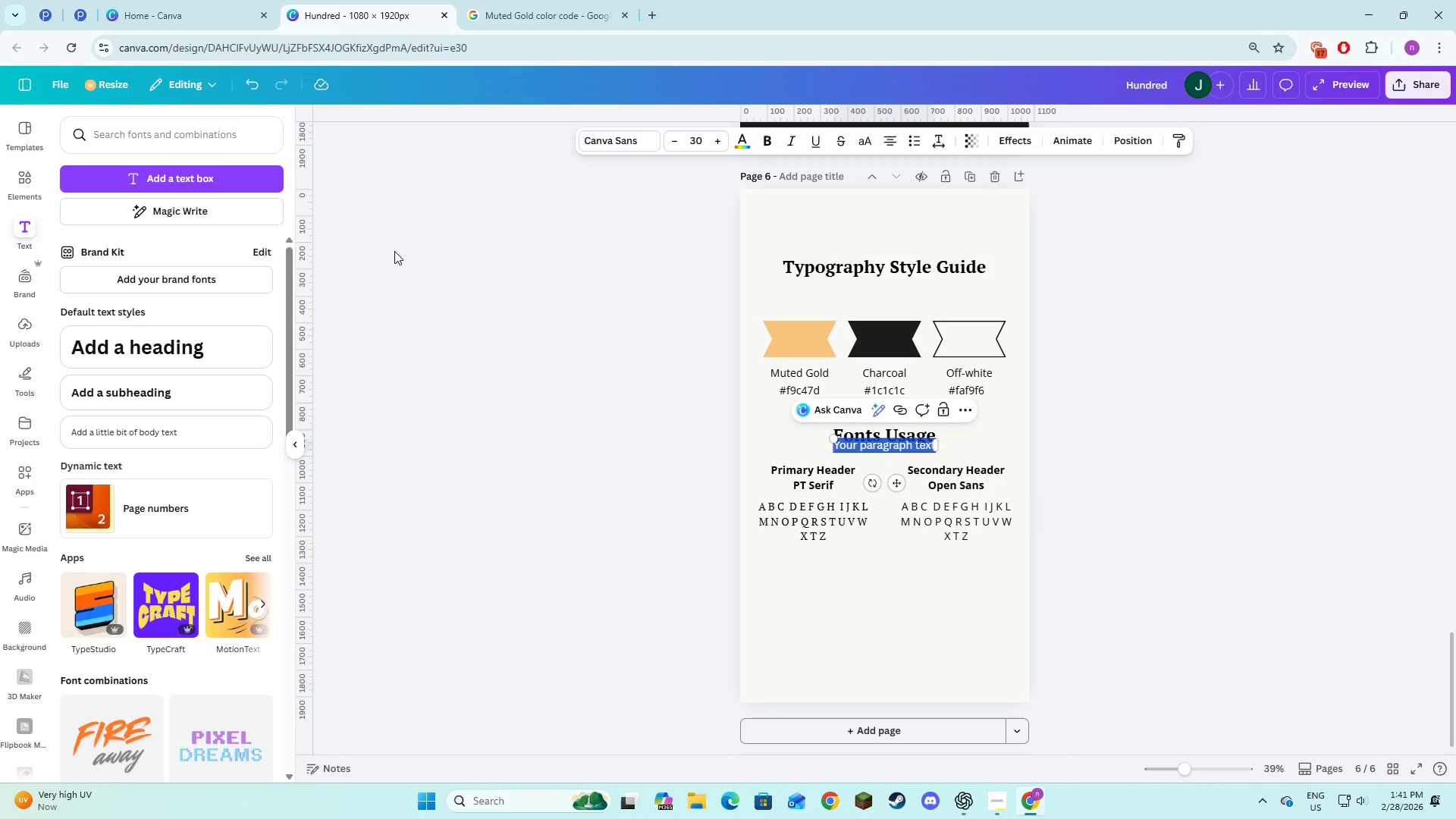 
type(Body )
 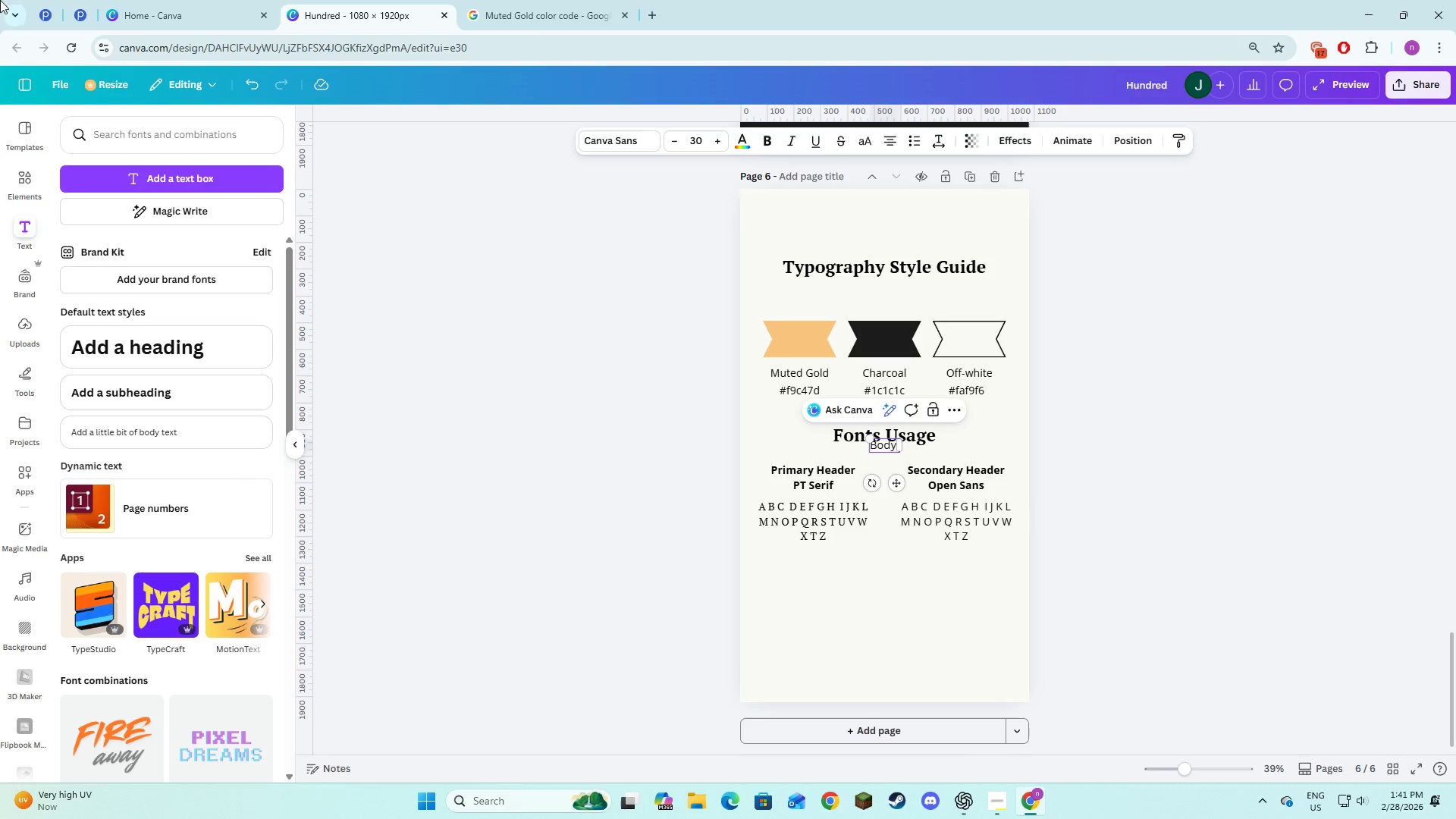 
key(Alt+AltLeft)
 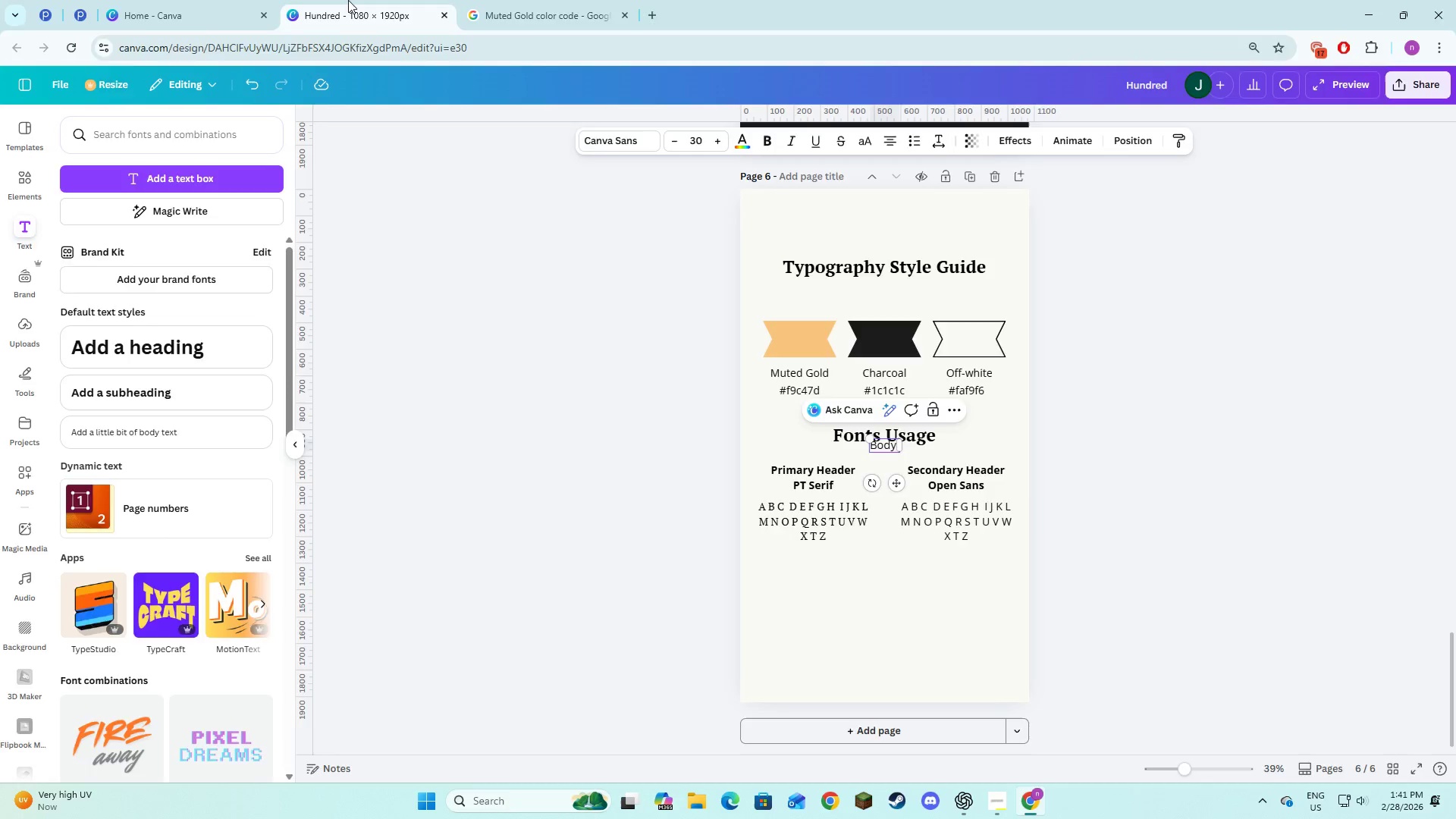 
key(Alt+Tab)